 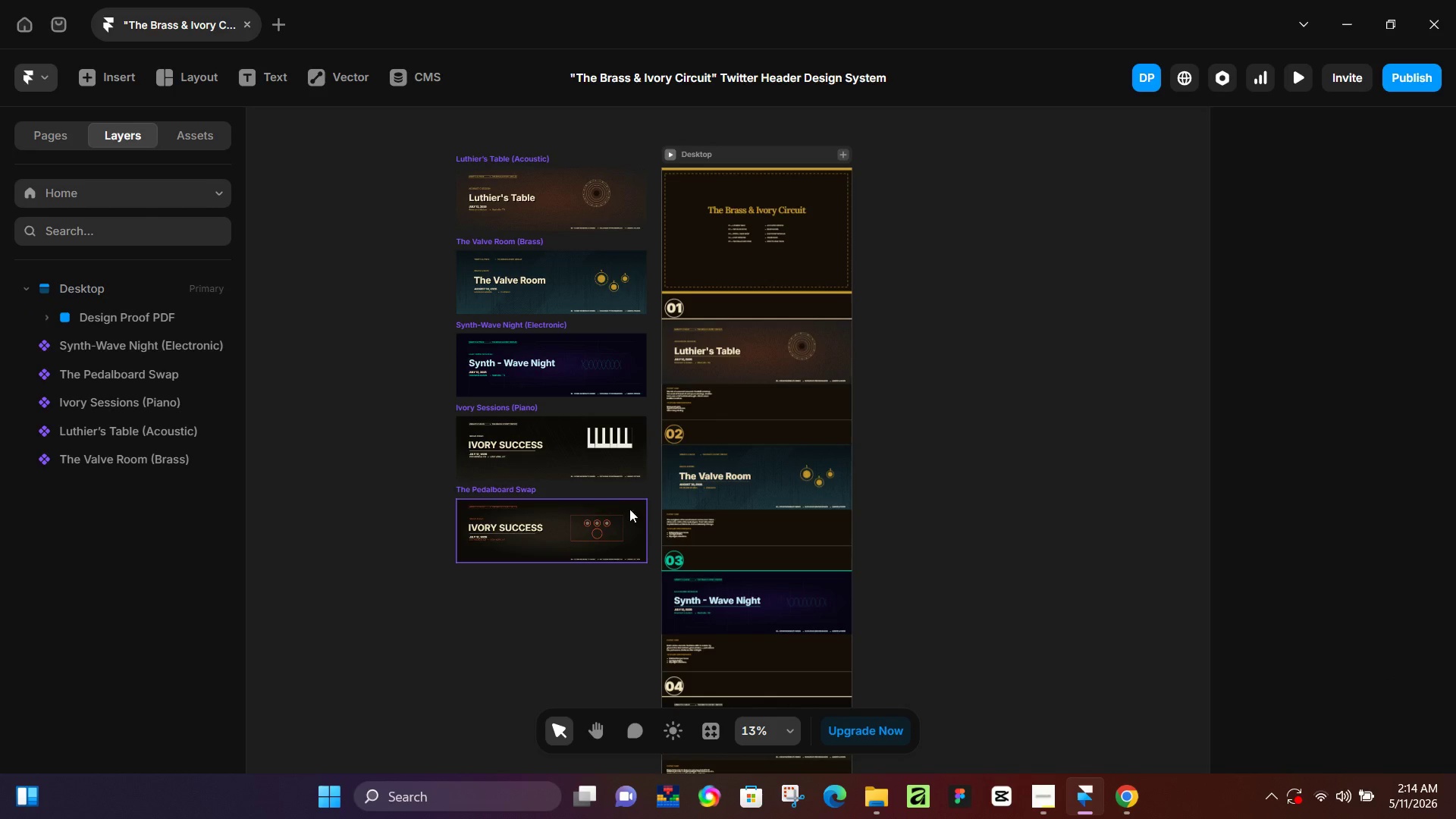 
left_click([874, 795])
 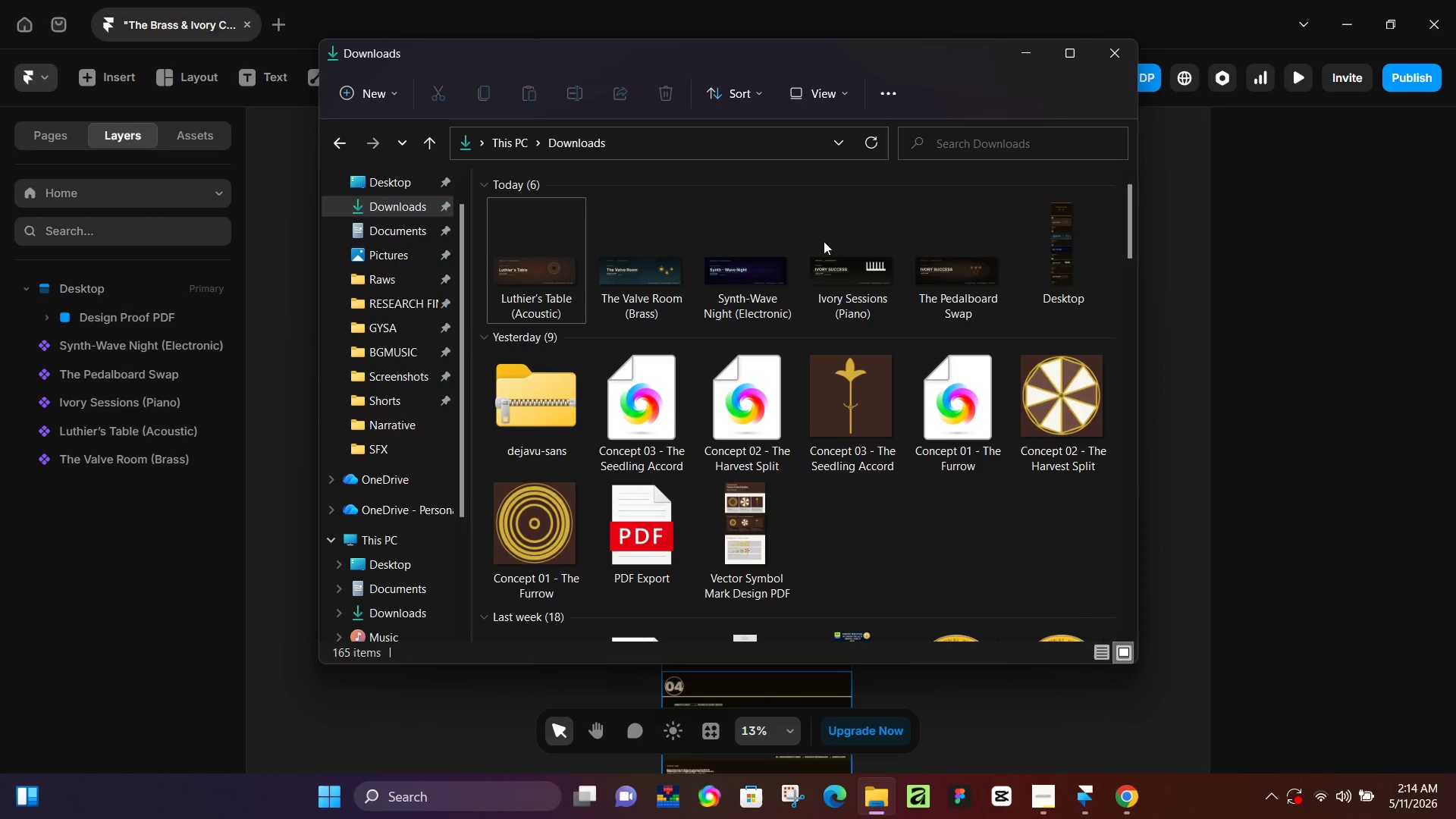 
left_click([1054, 265])
 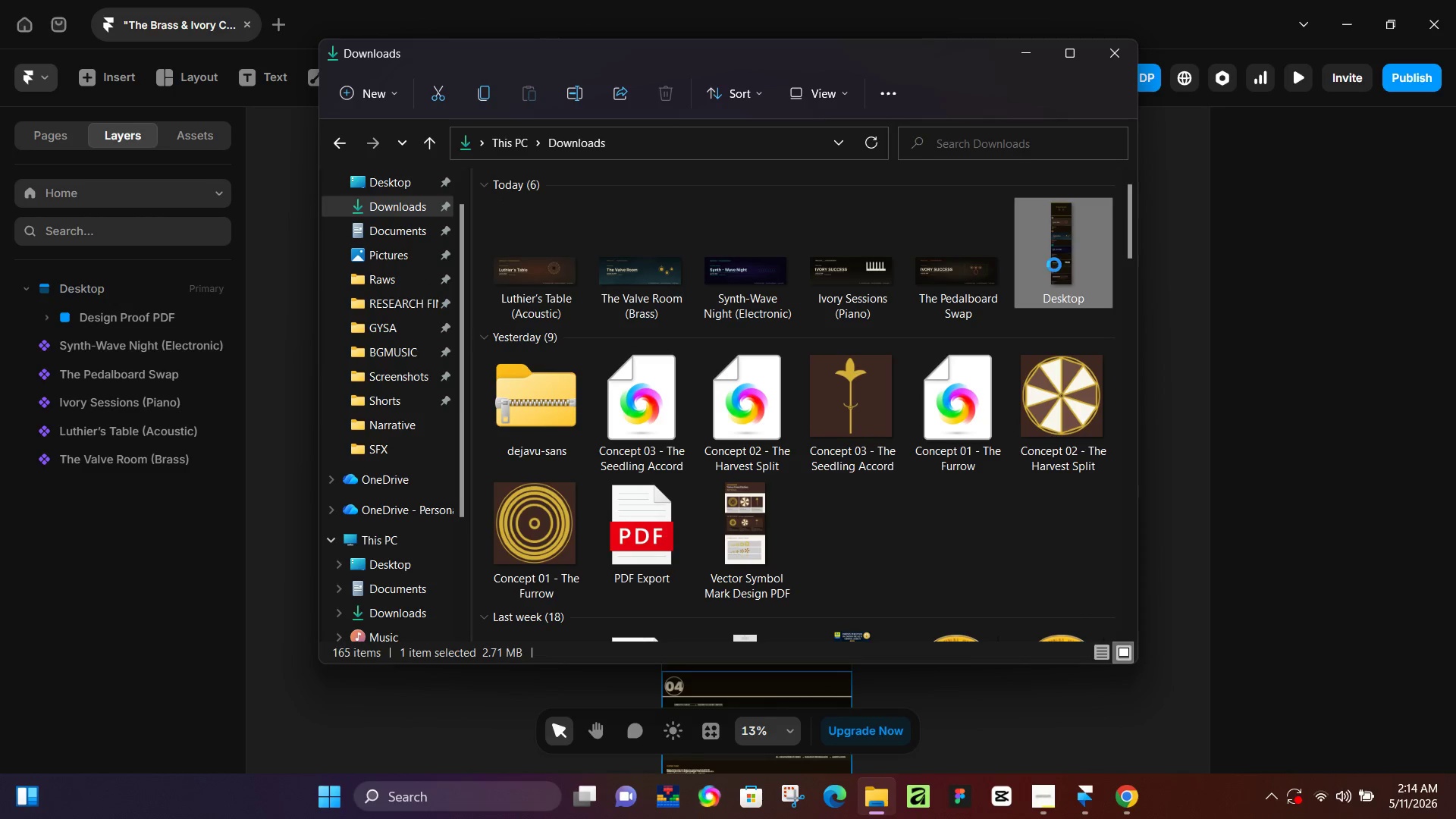 
right_click([1054, 265])
 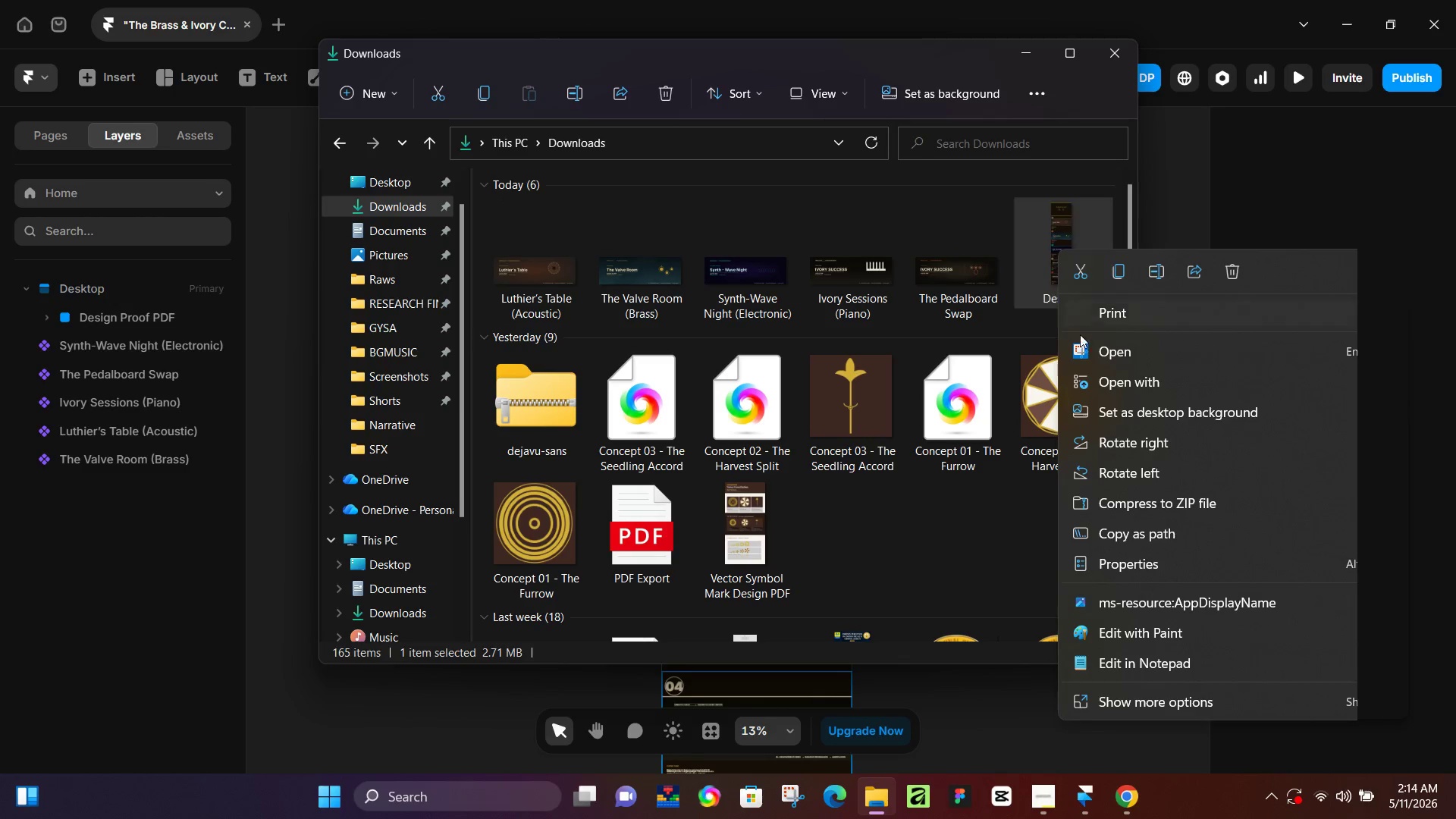 
left_click([1119, 317])
 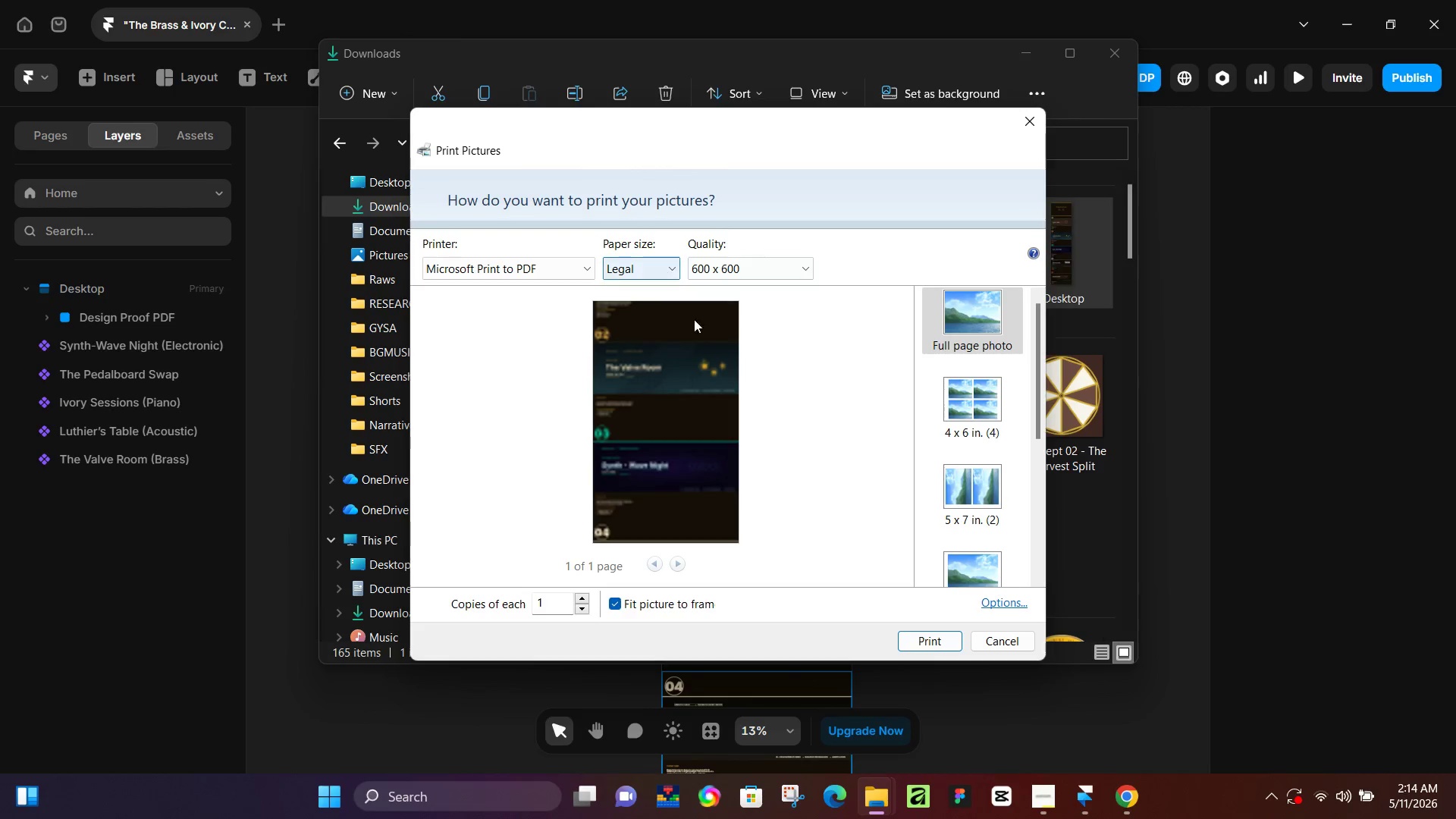 
left_click([613, 607])
 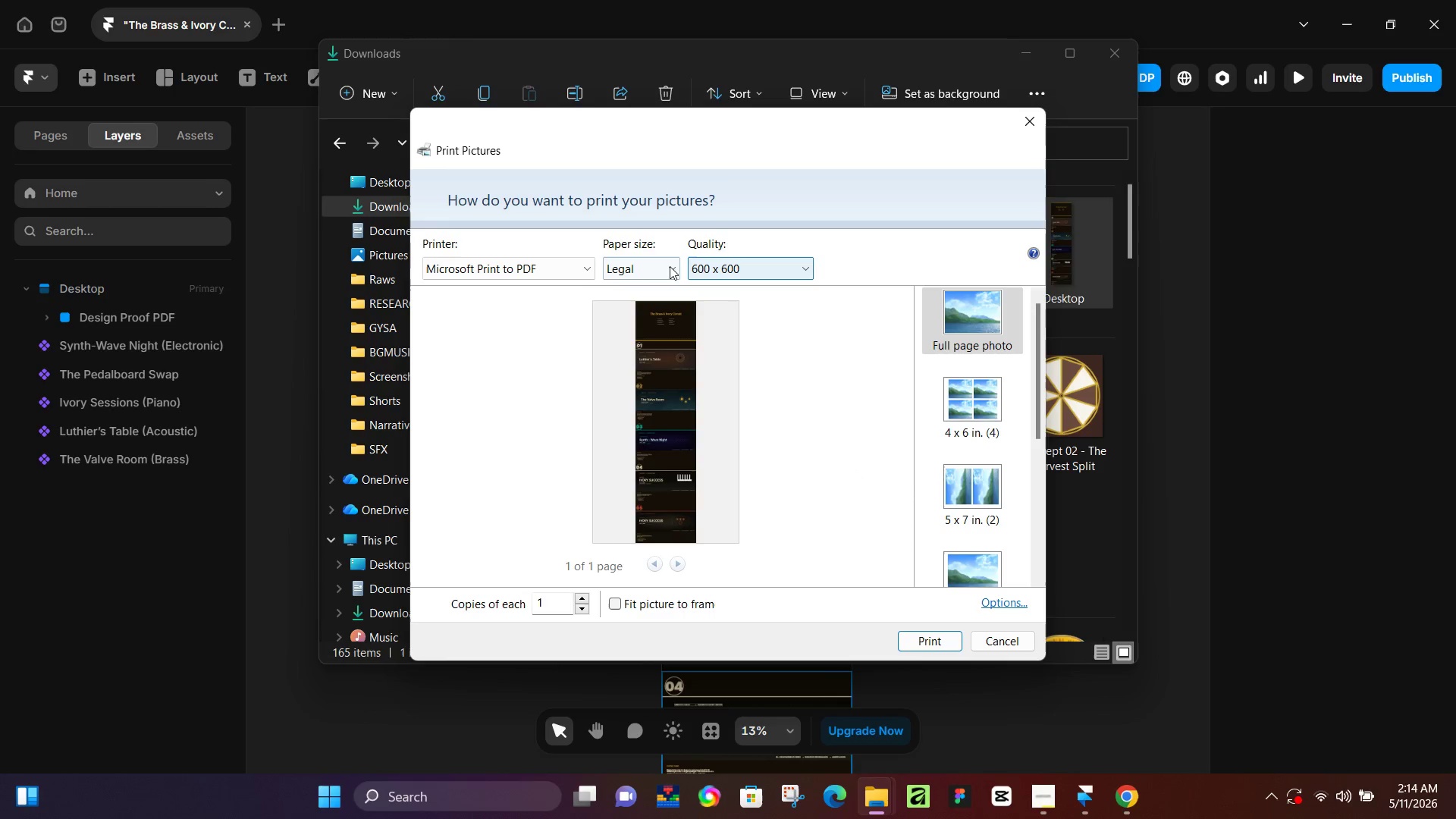 
left_click([805, 265])
 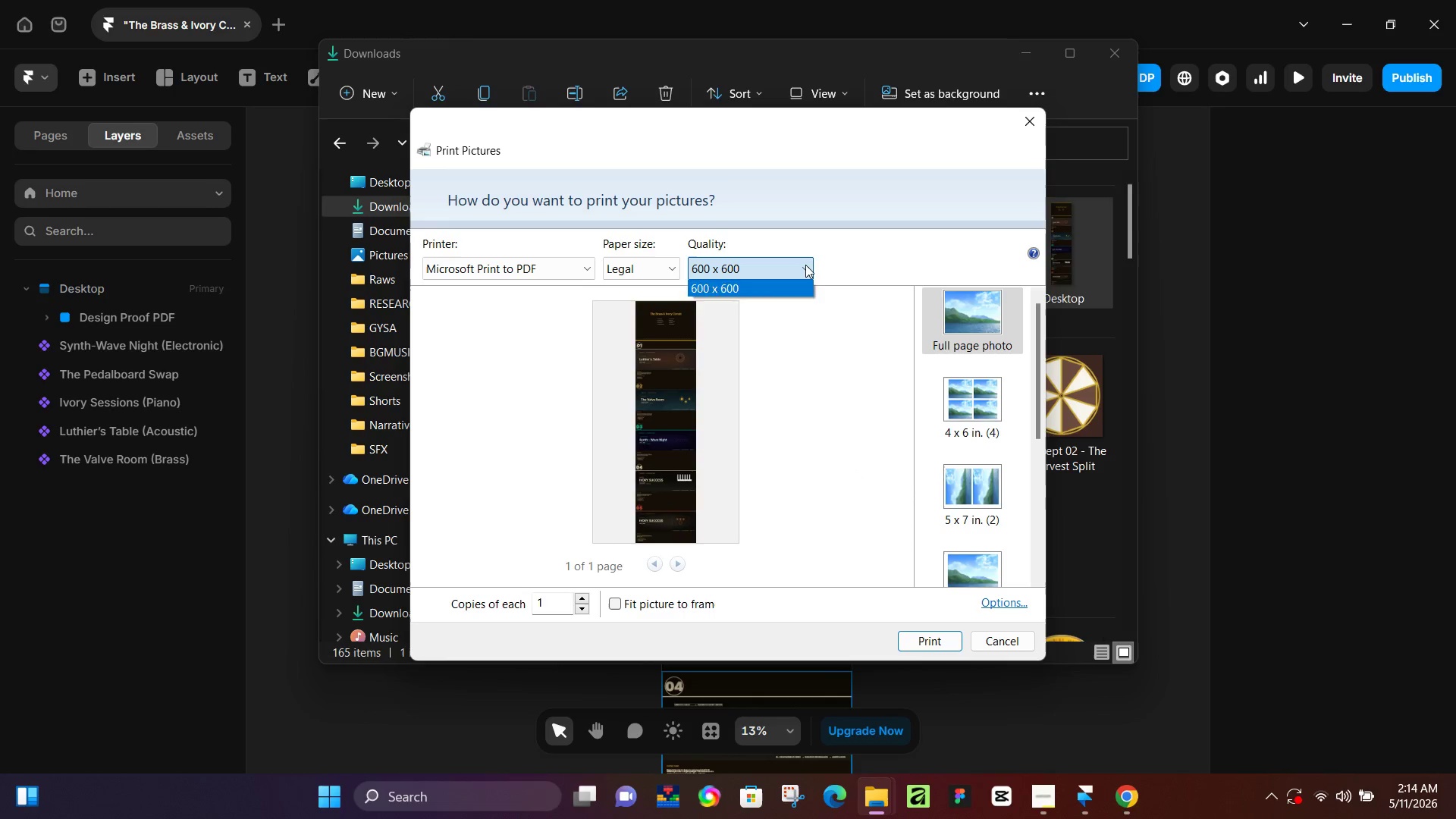 
left_click([805, 265])
 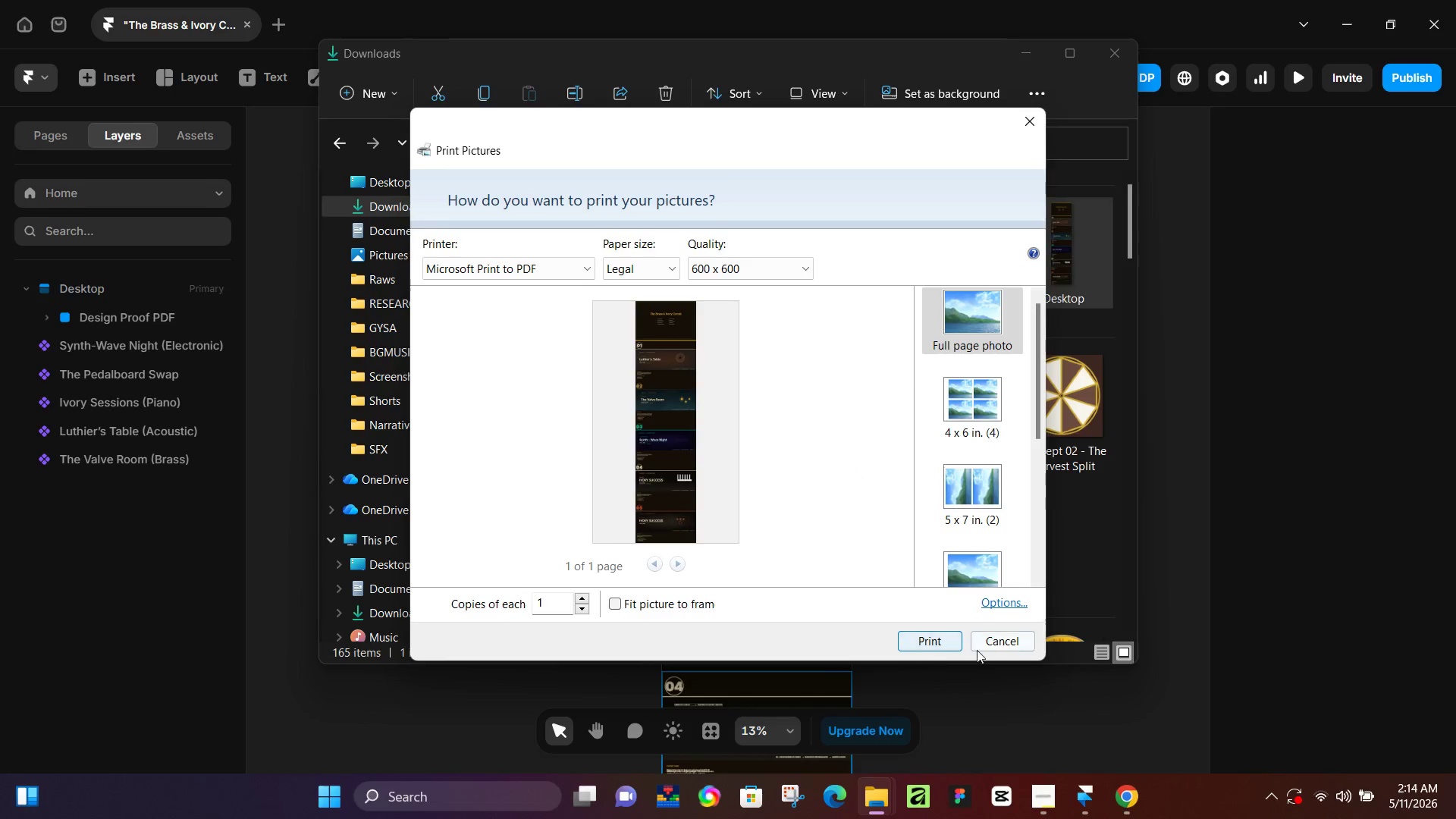 
left_click([926, 643])
 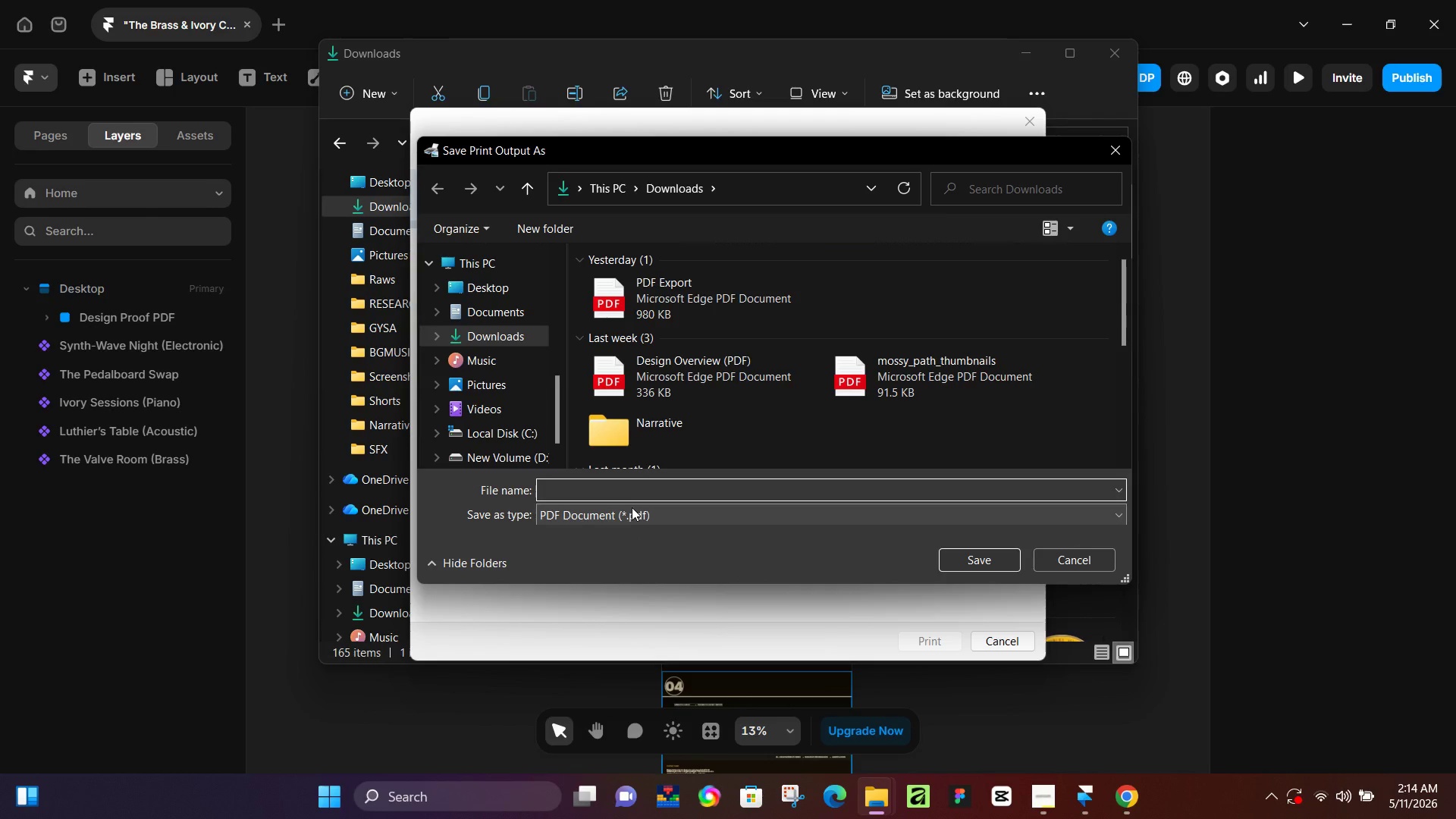 
hold_key(key=ControlLeft, duration=0.72)